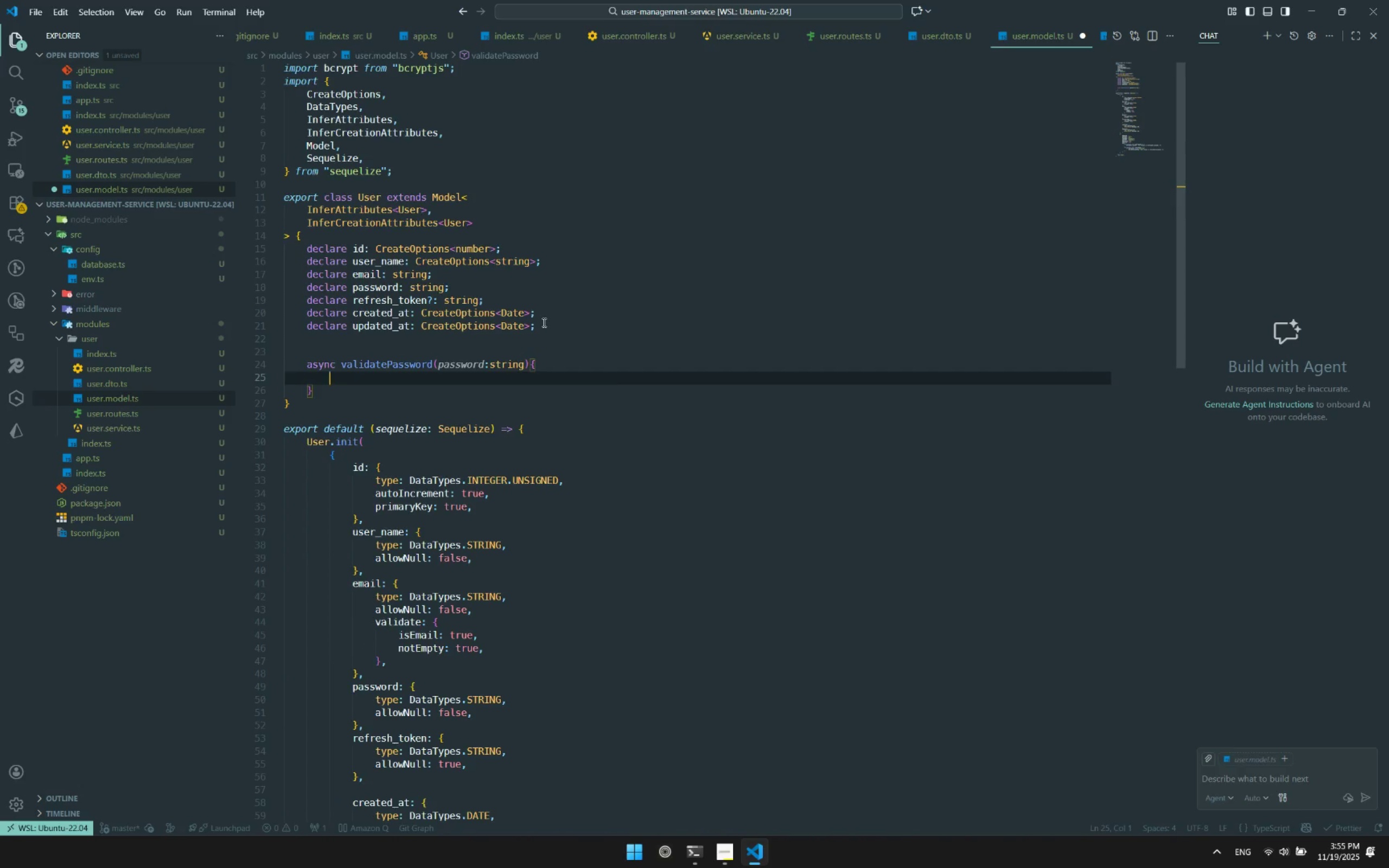 
key(Tab)
type(return await this)
key(Backspace)
key(Backspace)
key(Backspace)
key(Backspace)
type(bc)
 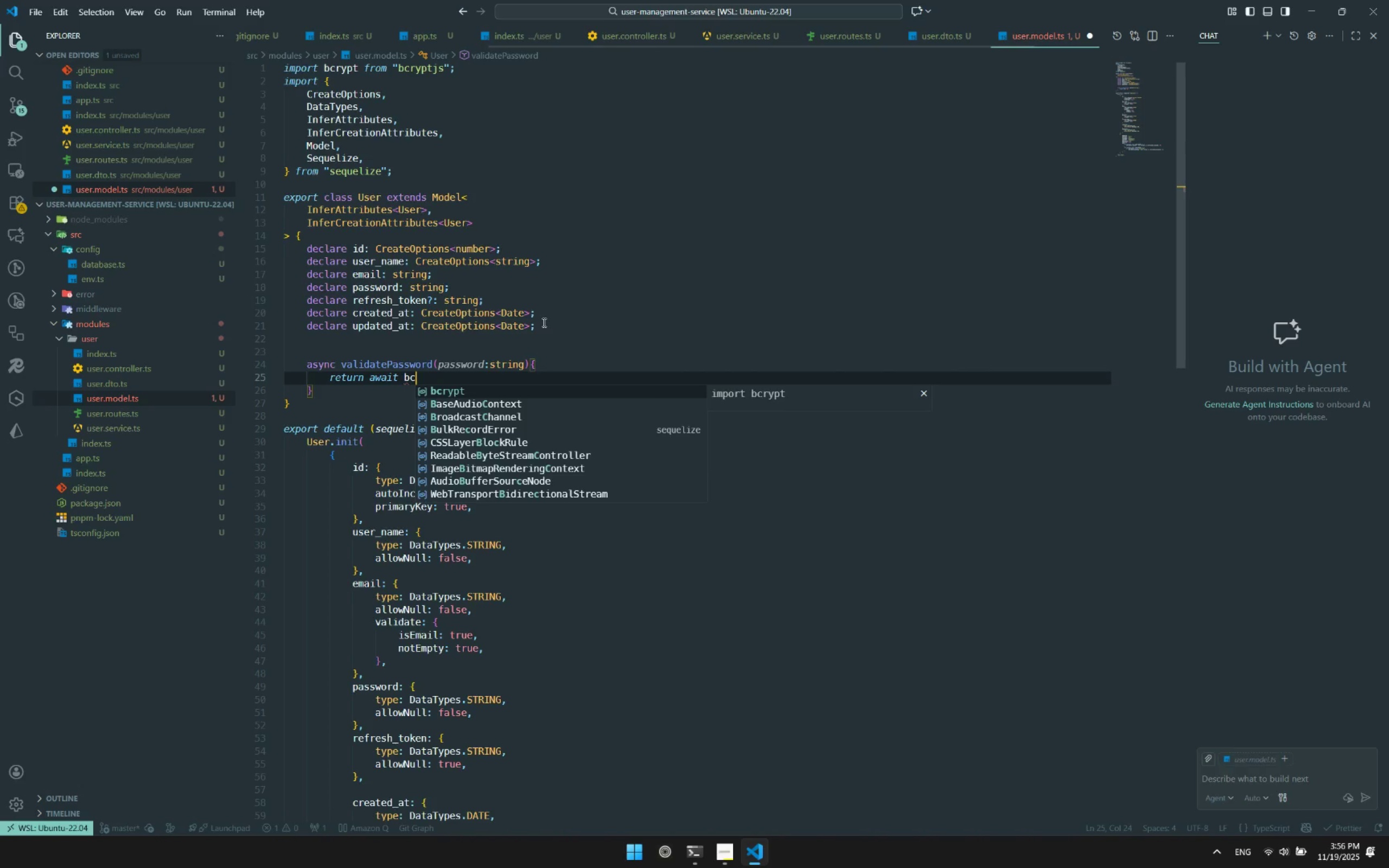 
key(Enter)
 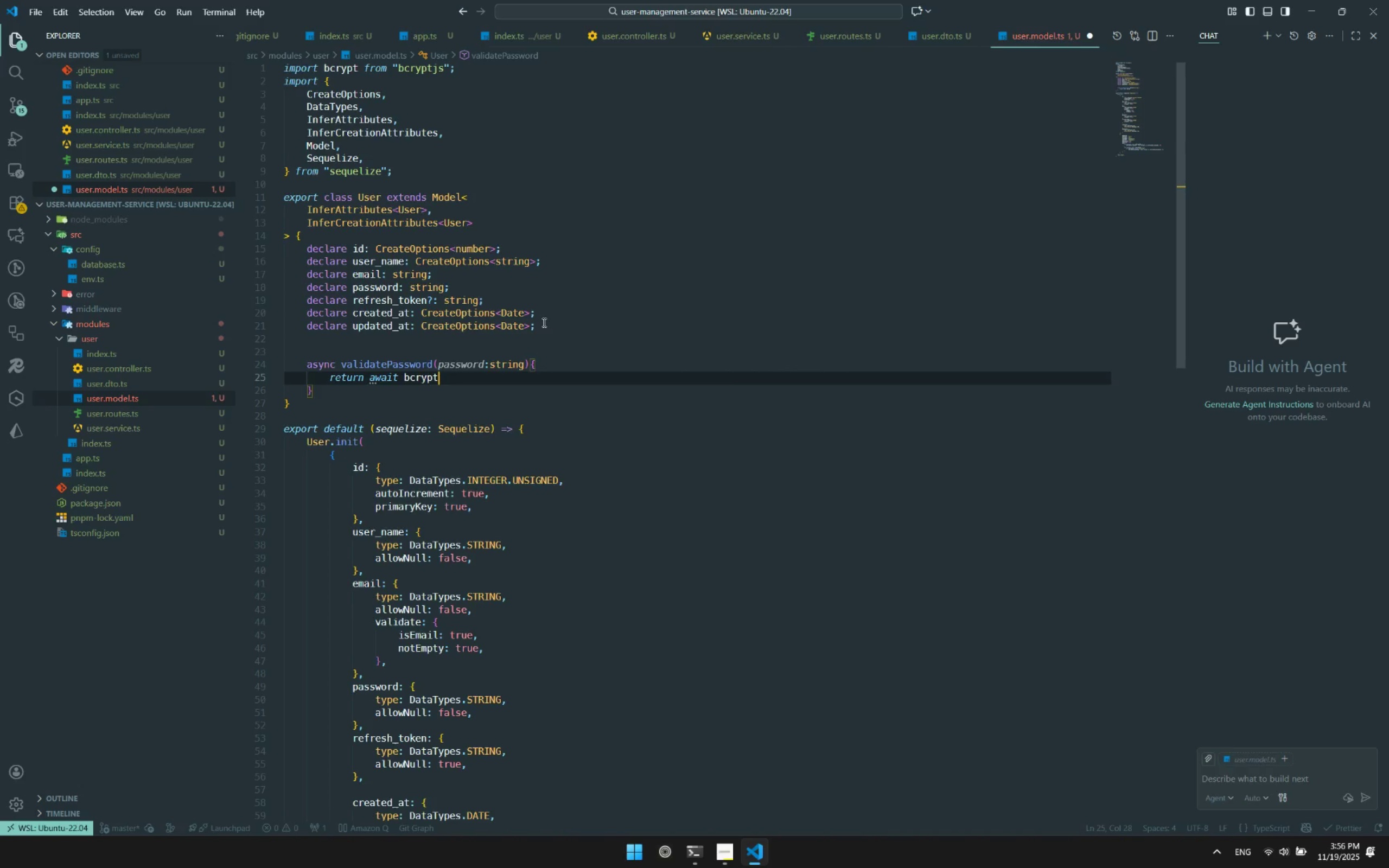 
key(Period)
 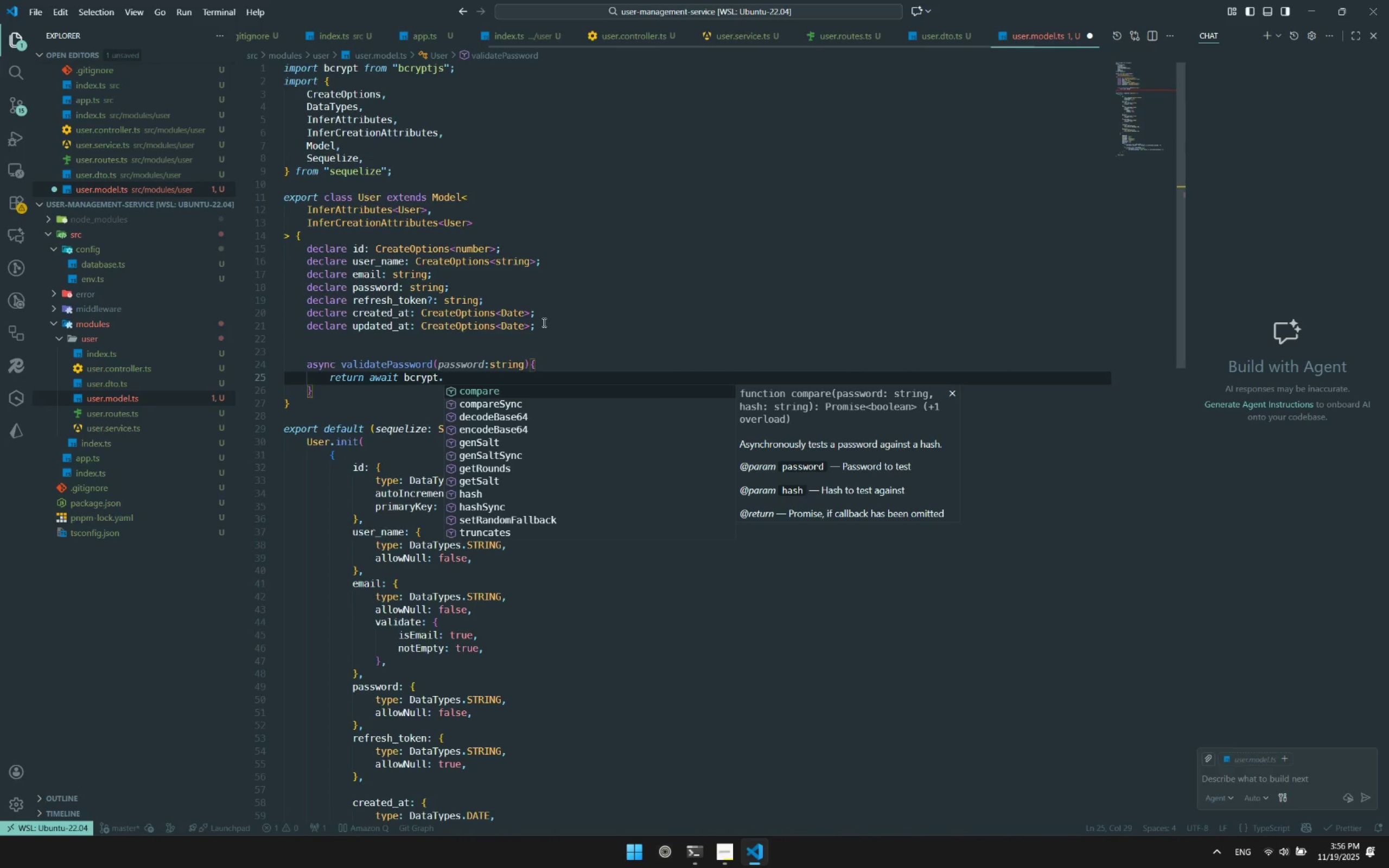 
key(C)
 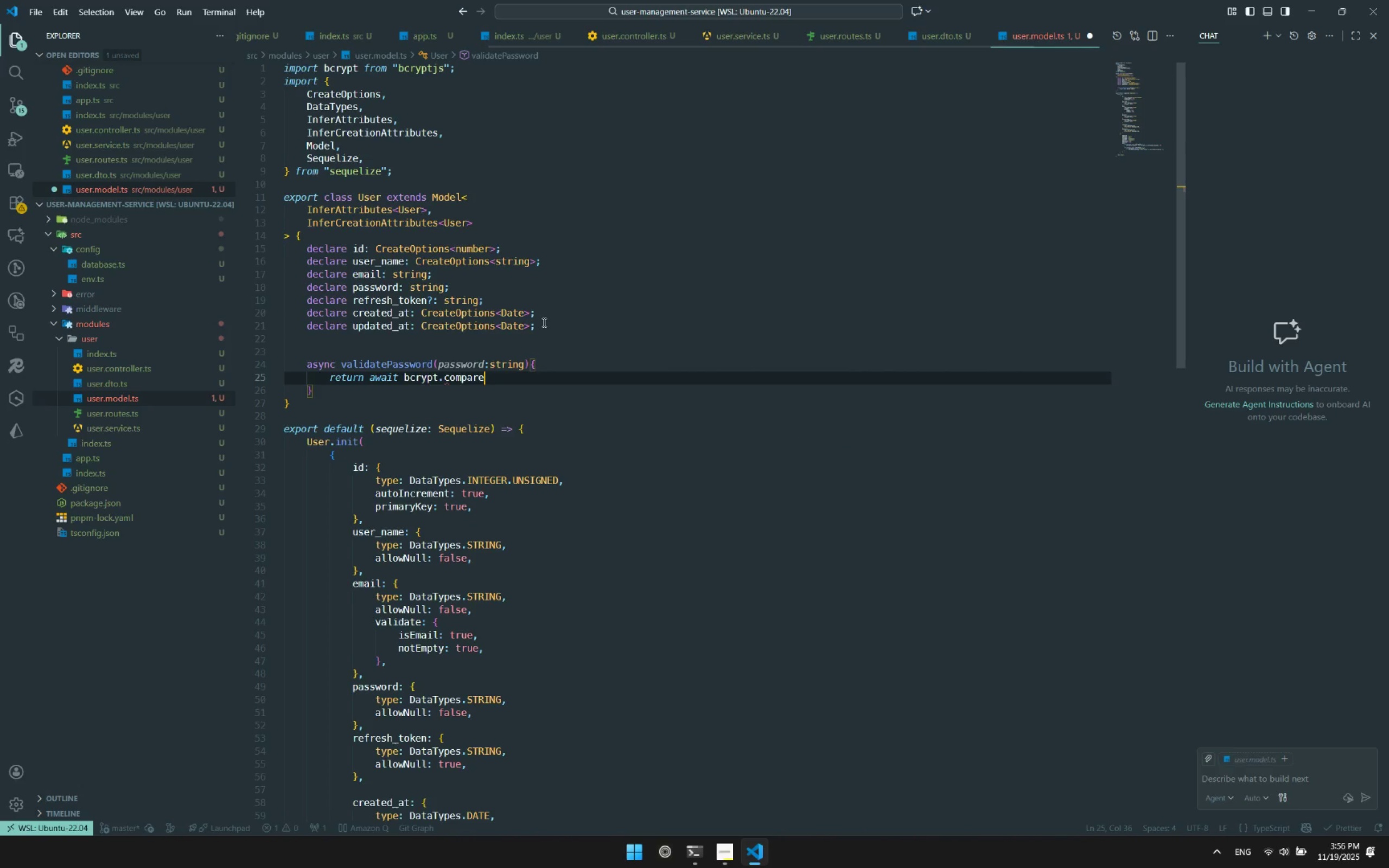 
key(Enter)
 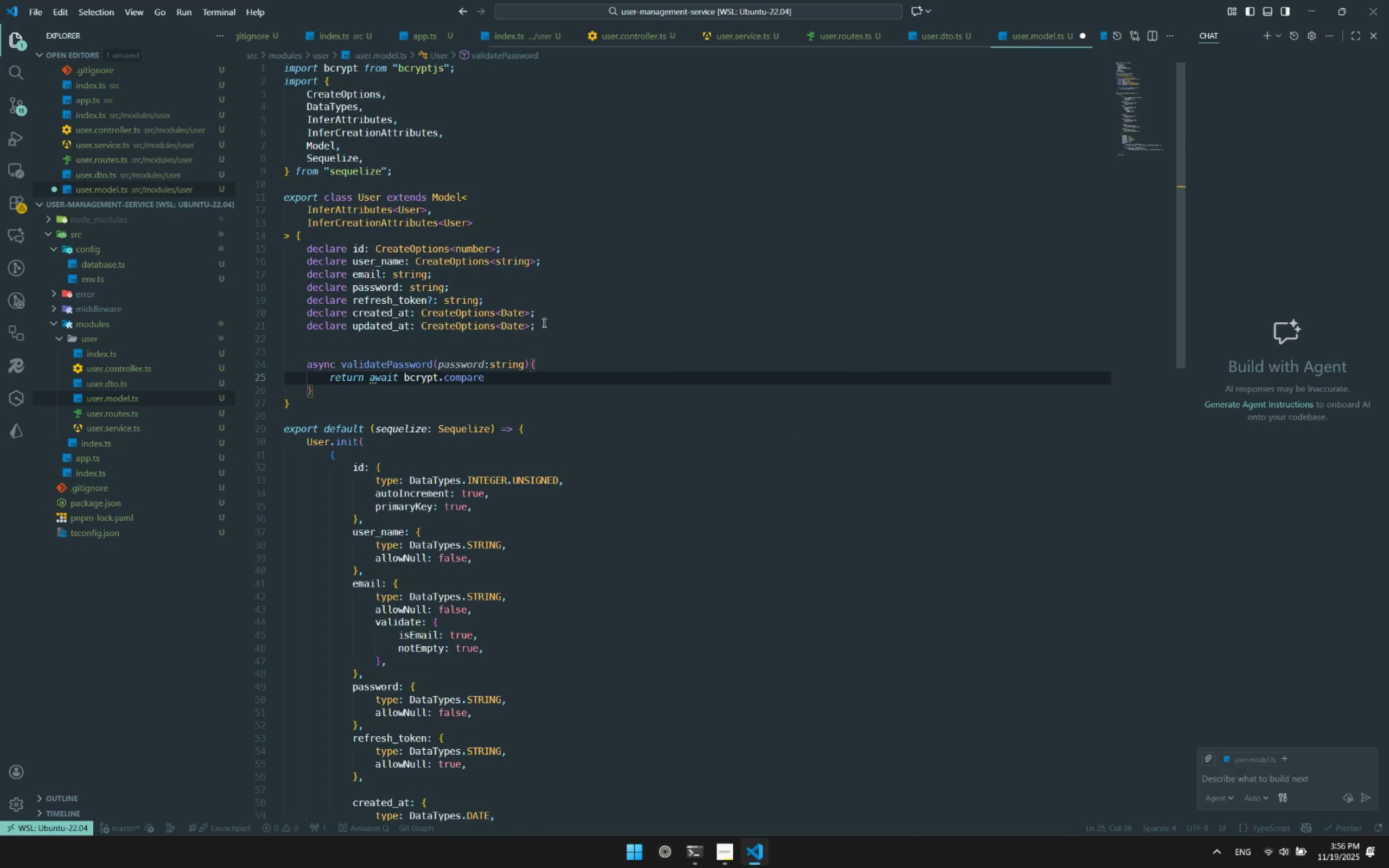 
type((passow)
 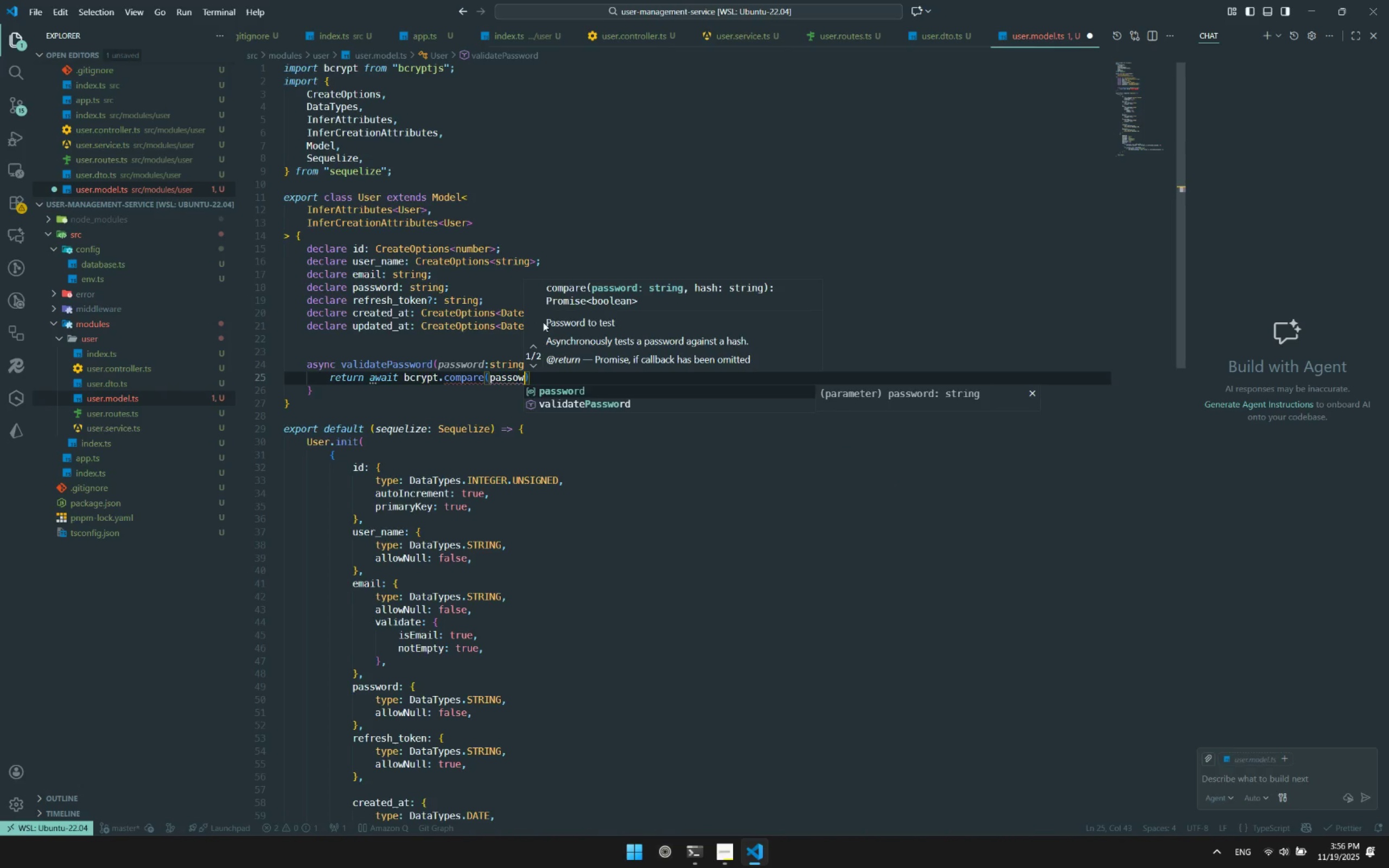 
key(Enter)
 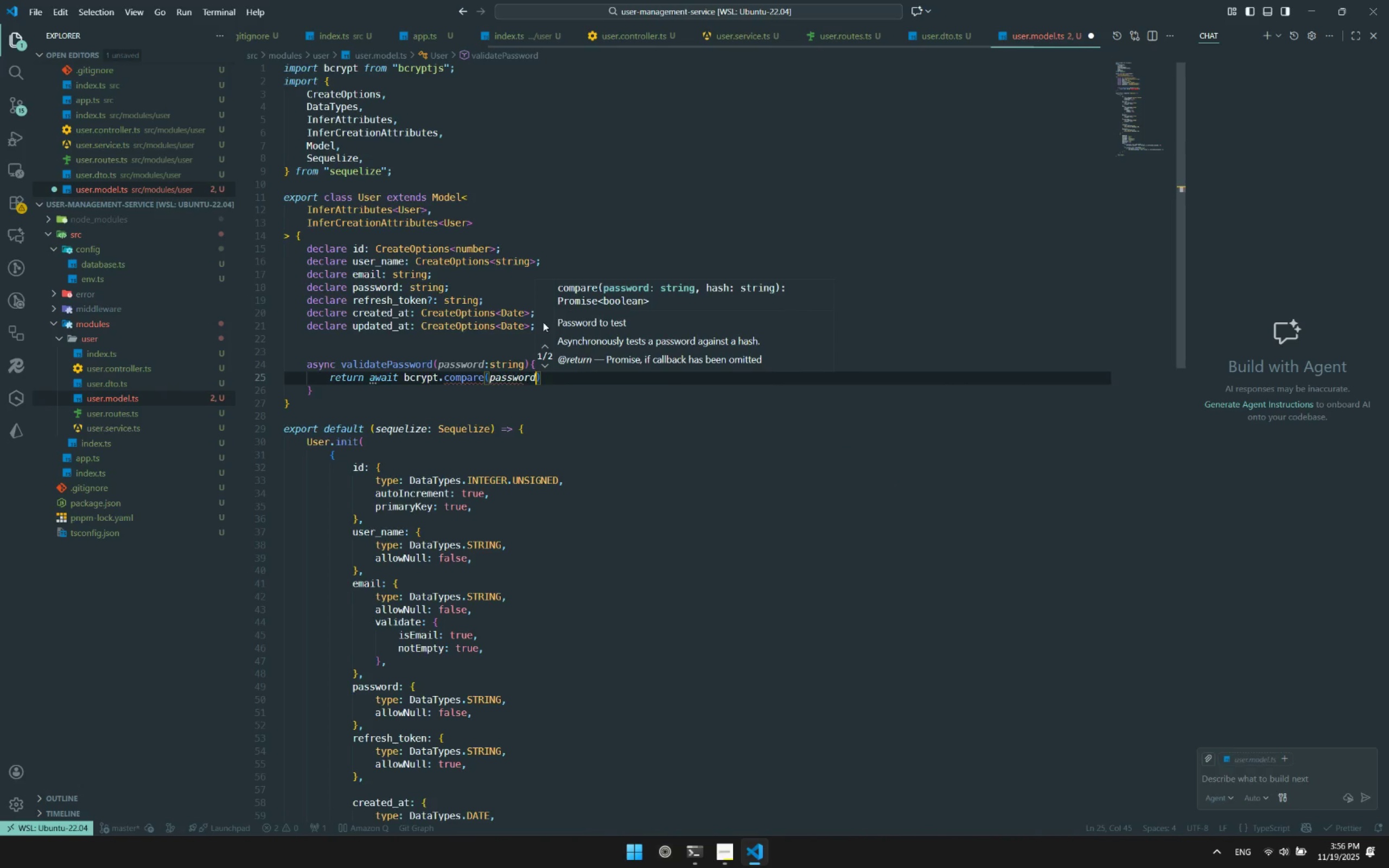 
type(,this.pa)
 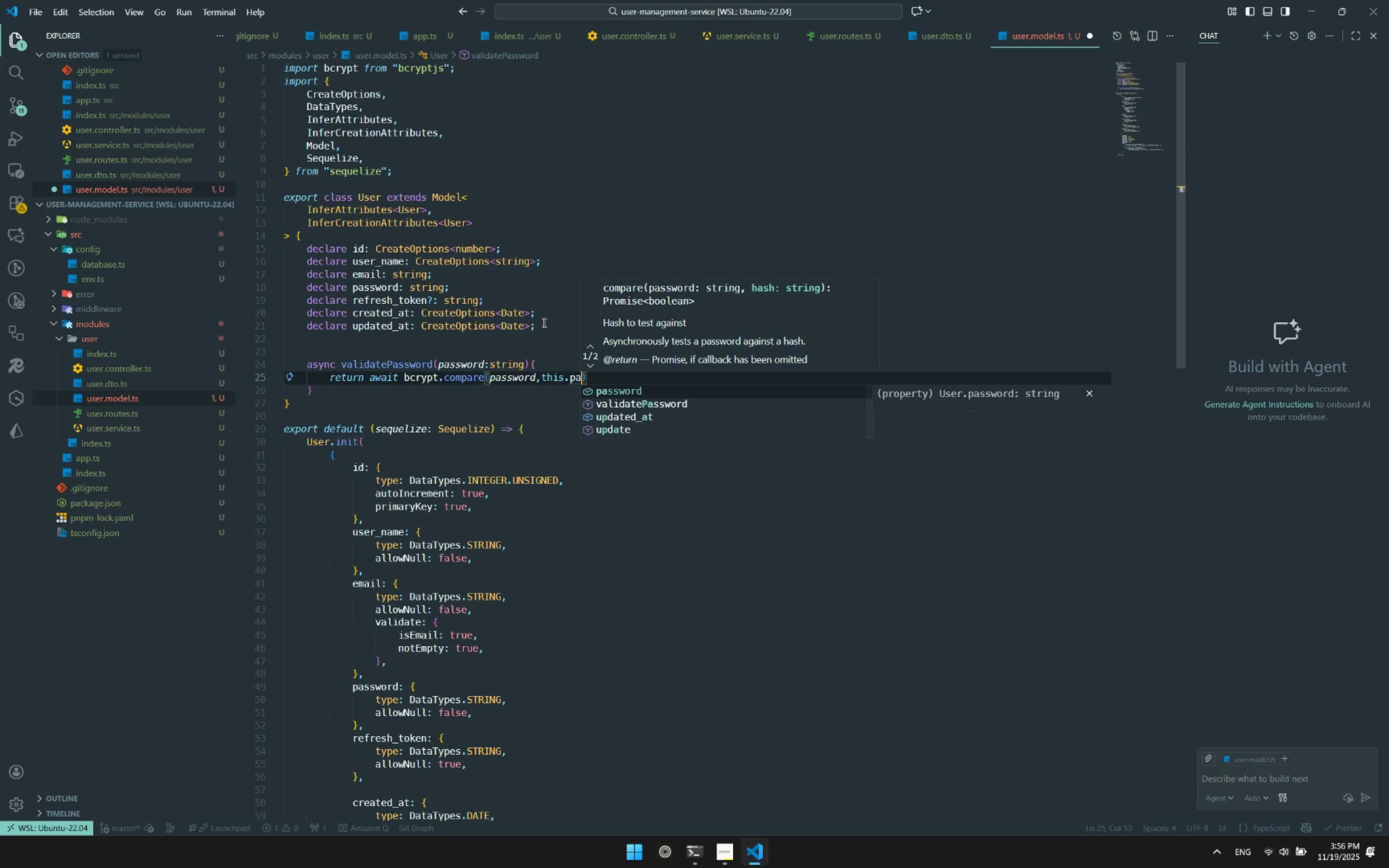 
key(Enter)
 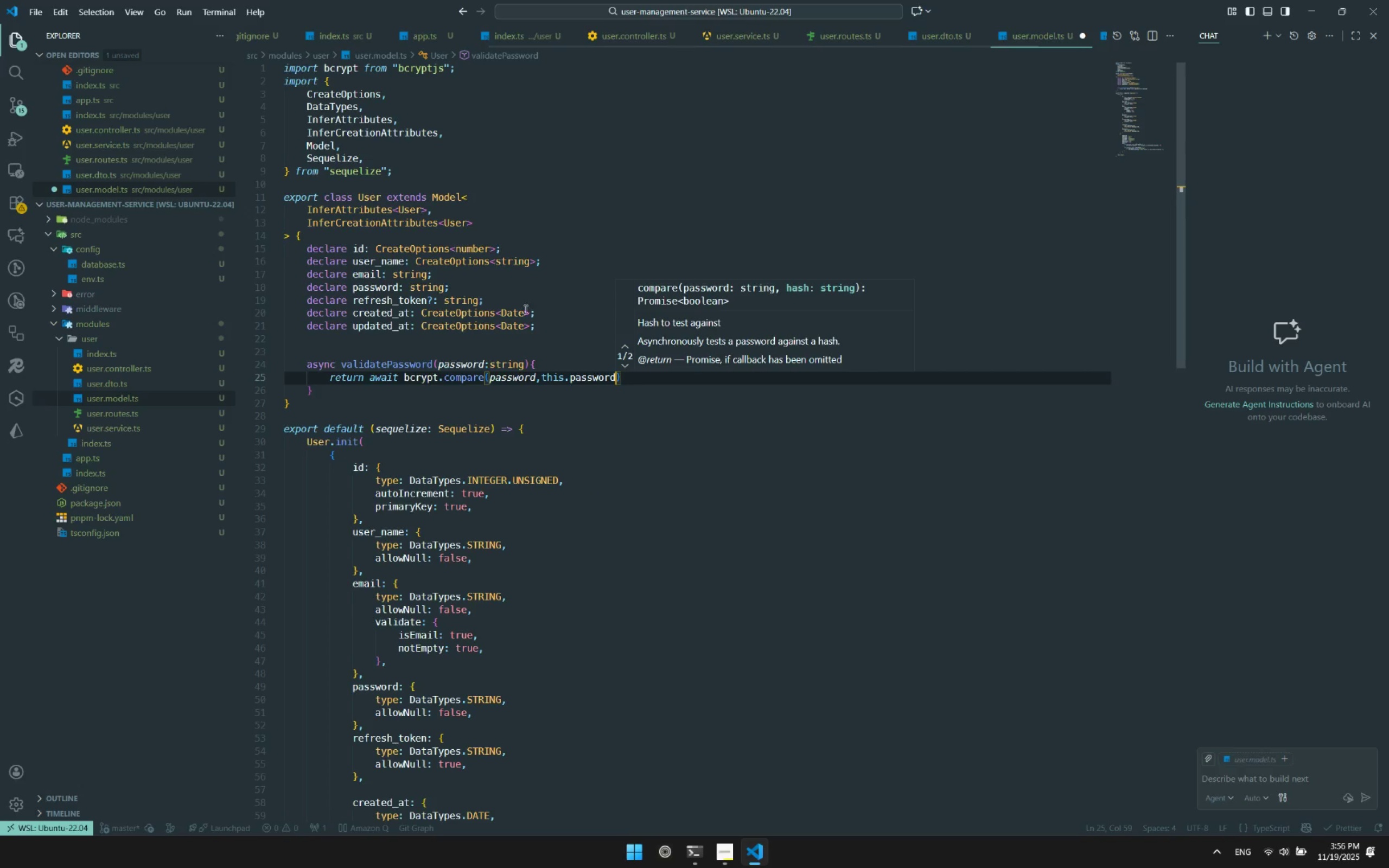 
left_click([491, 349])
 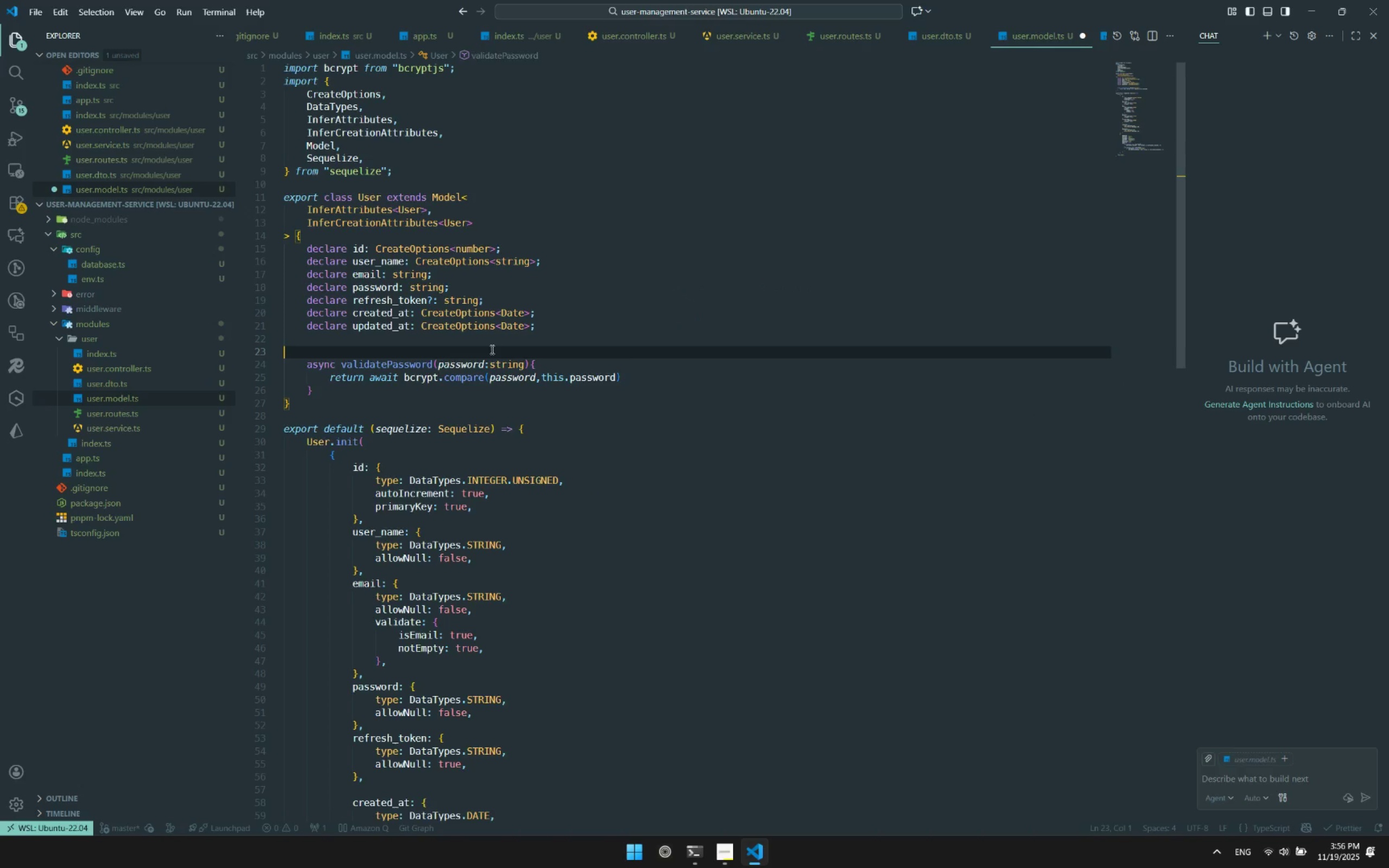 
key(Control+ControlLeft)
 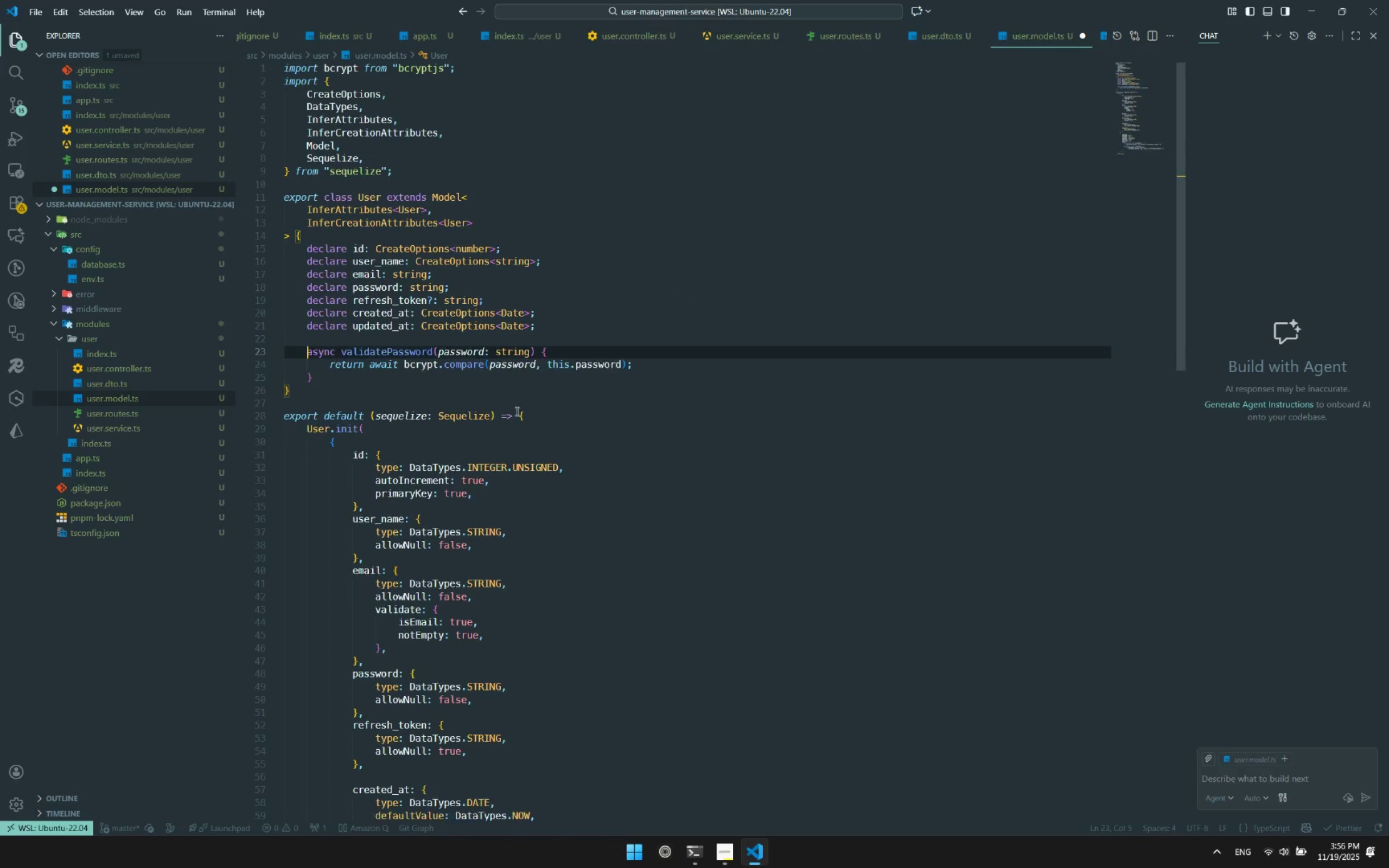 
key(Control+S)
 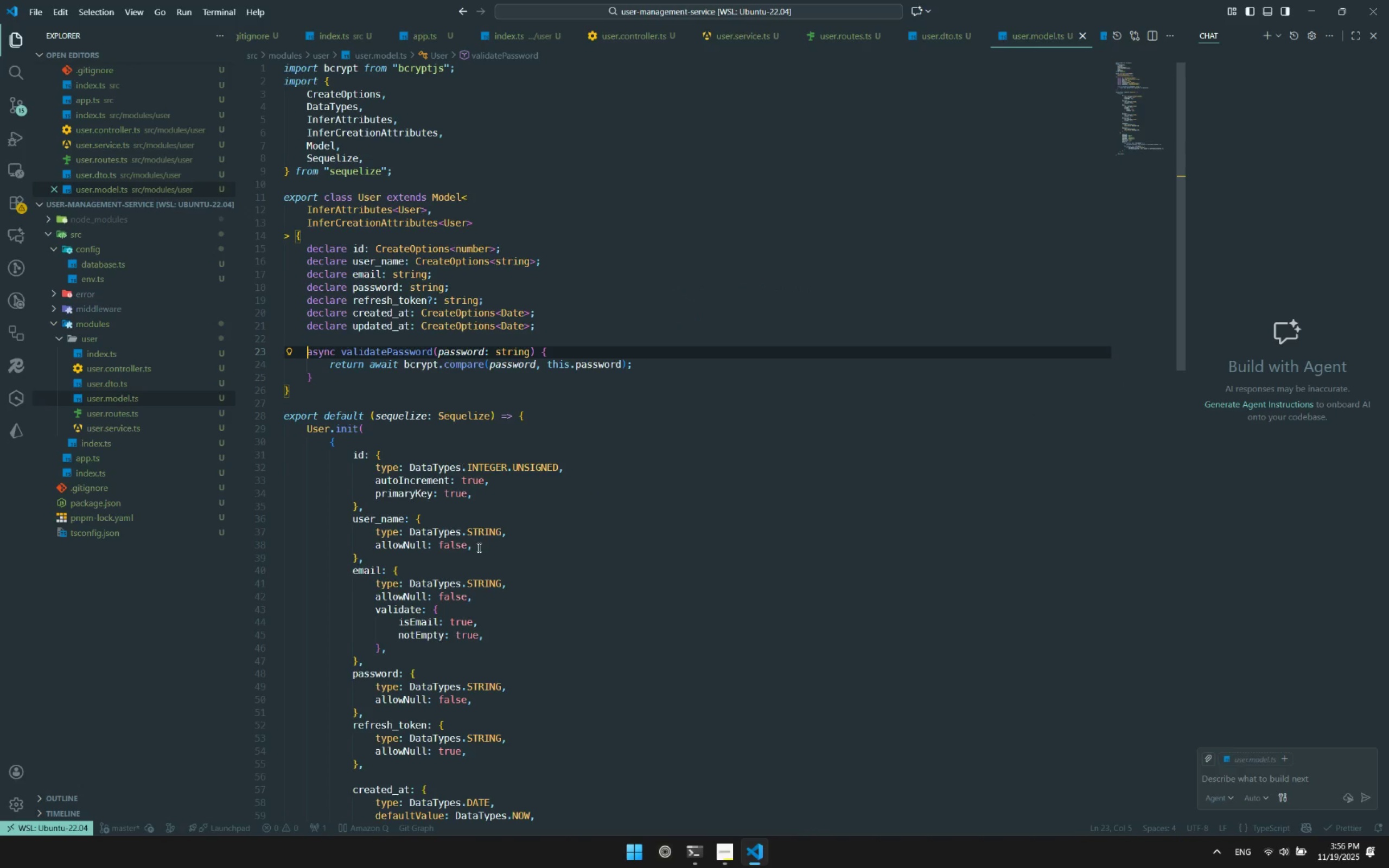 
scroll: coordinate [466, 401], scroll_direction: down, amount: 13.0
 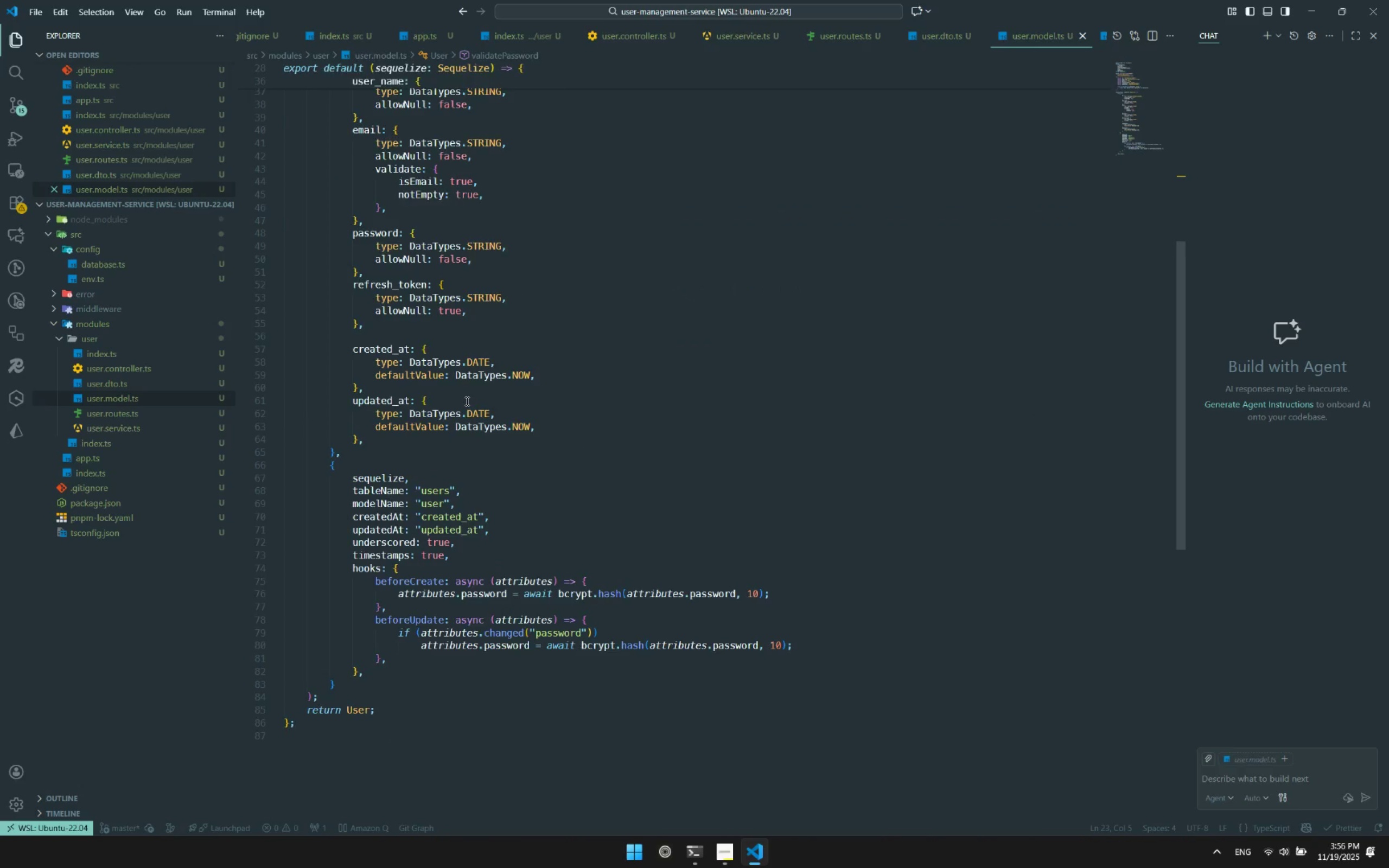 
scroll: coordinate [438, 371], scroll_direction: up, amount: 9.0
 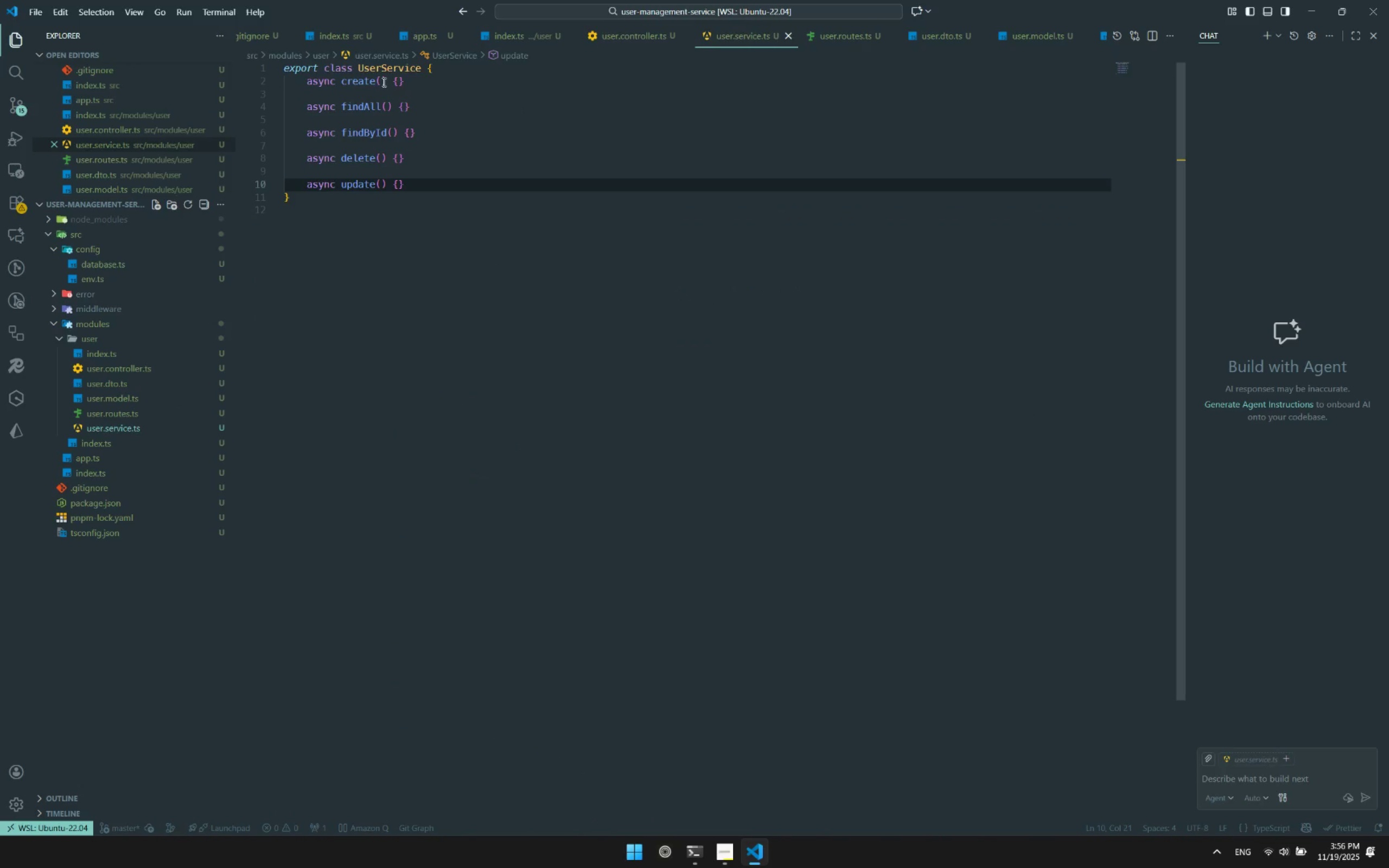 
left_click([378, 82])
 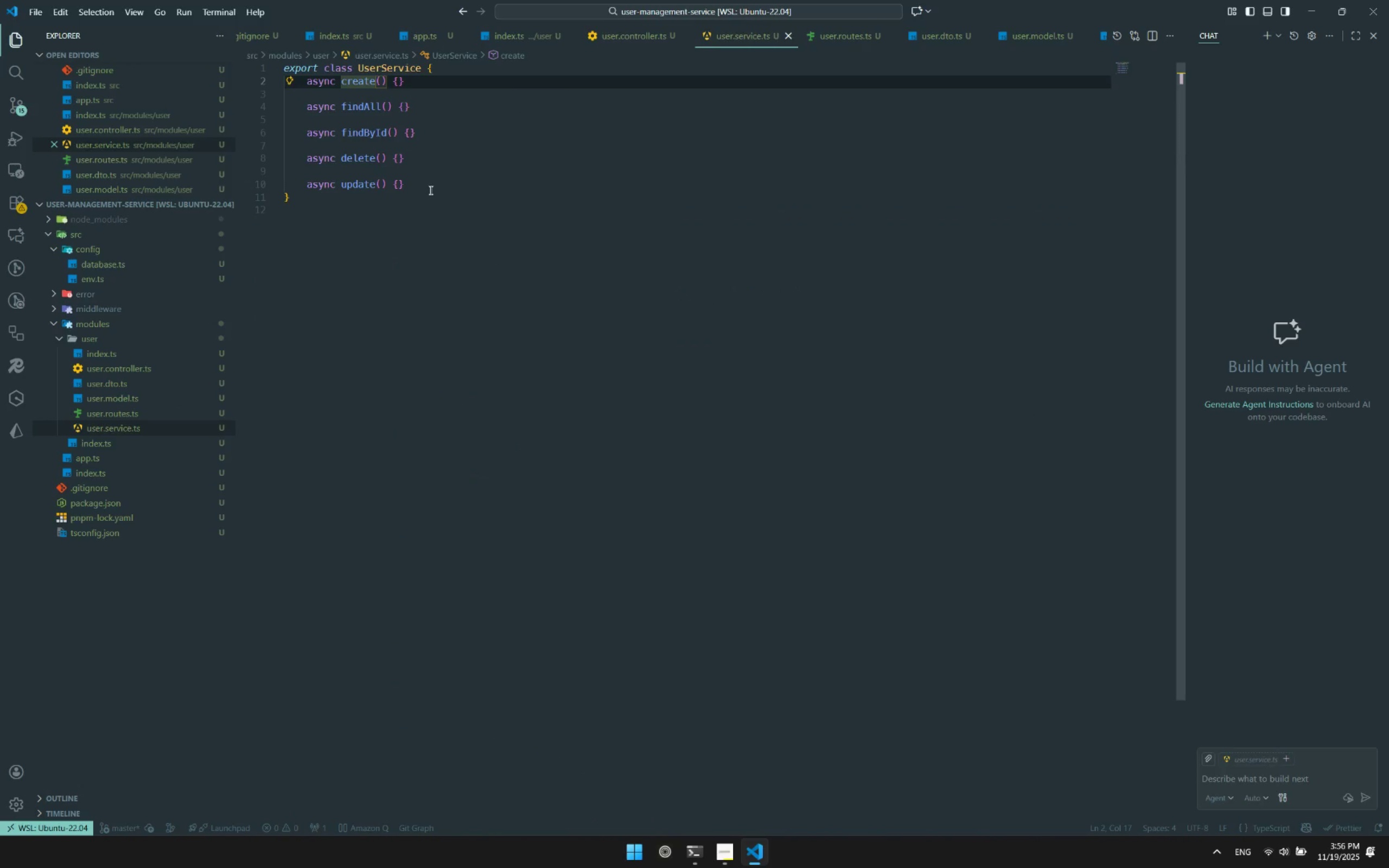 
key(ArrowDown)
 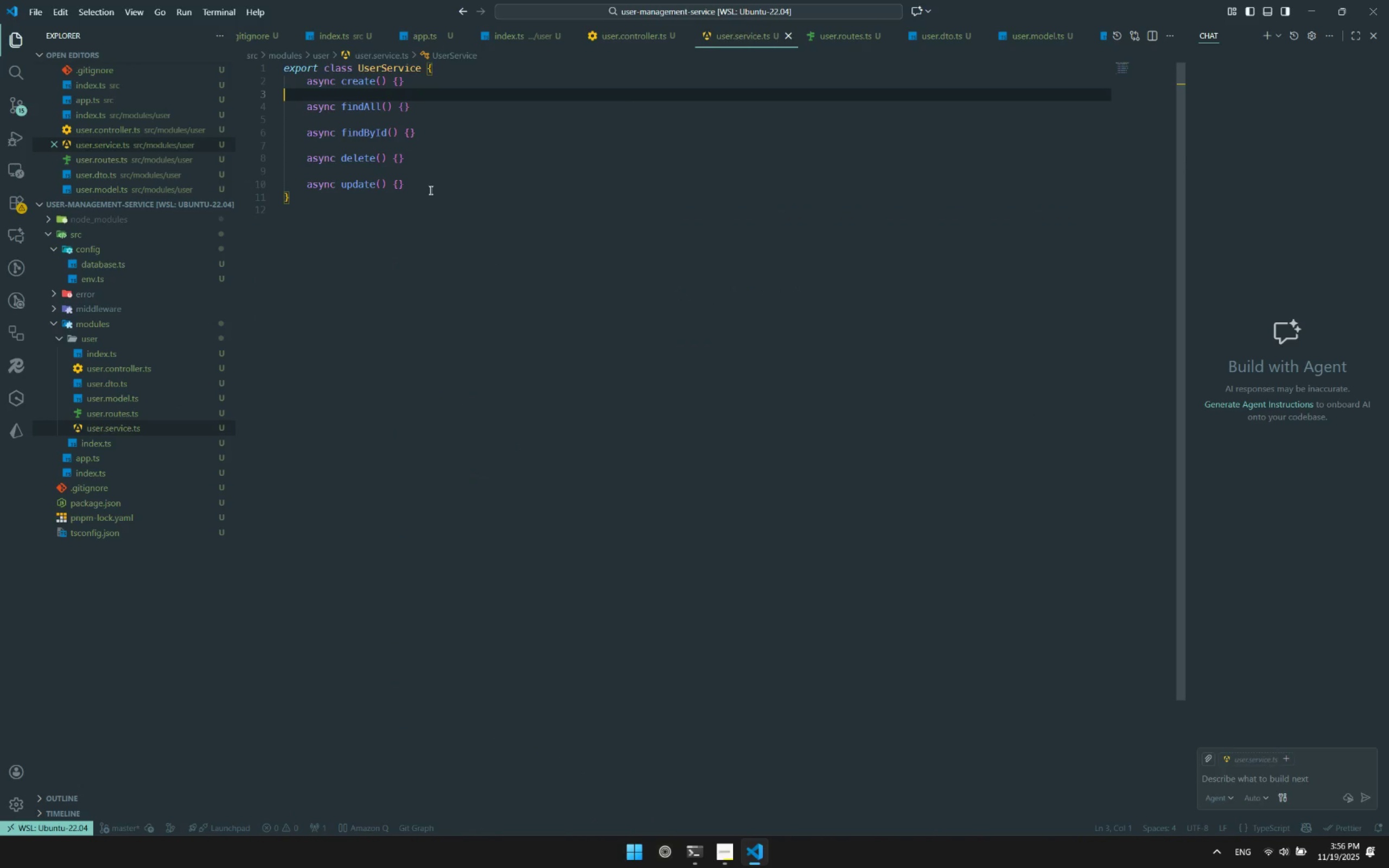 
key(ArrowUp)
 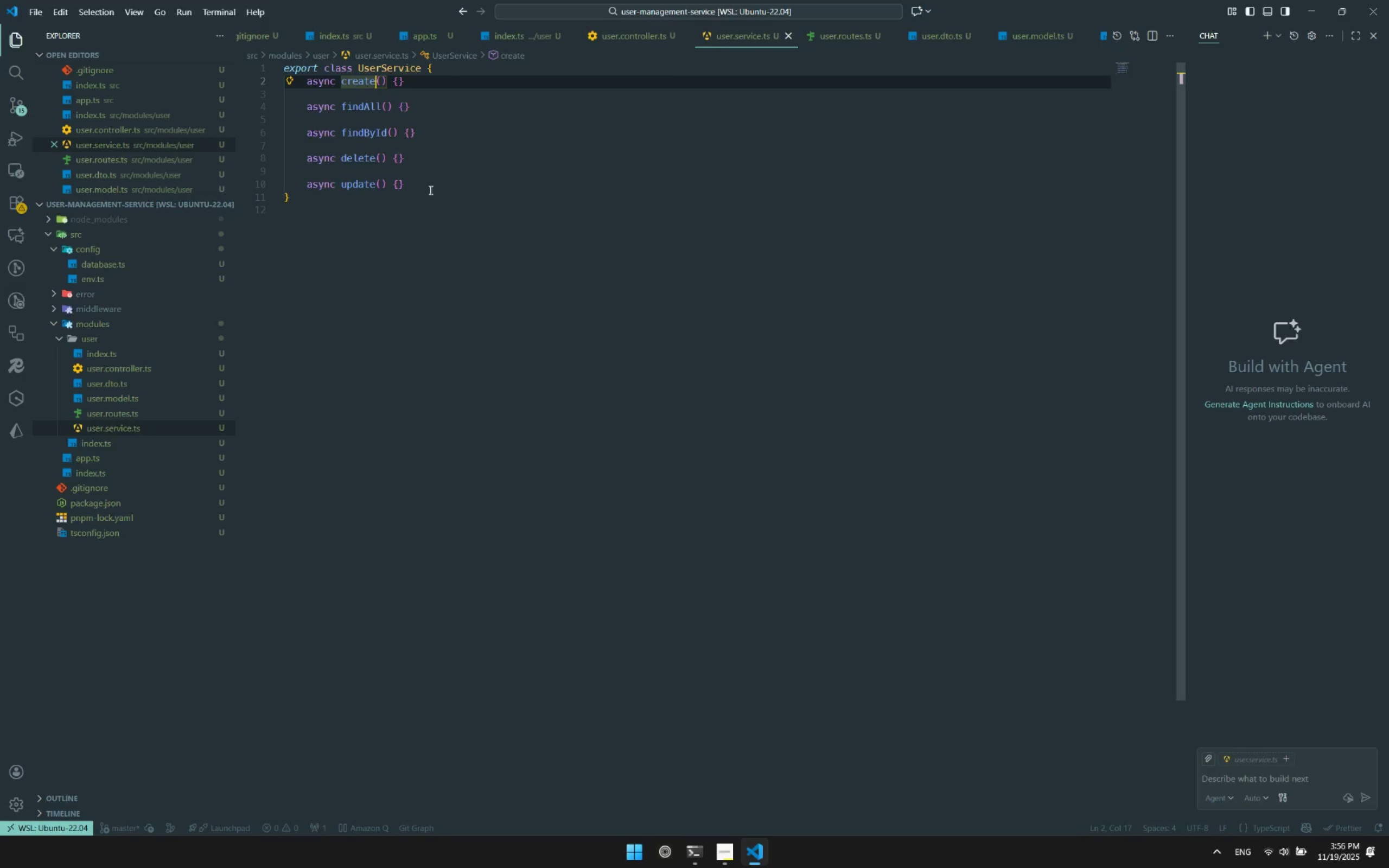 
hold_key(key=ArrowLeft, duration=0.91)
 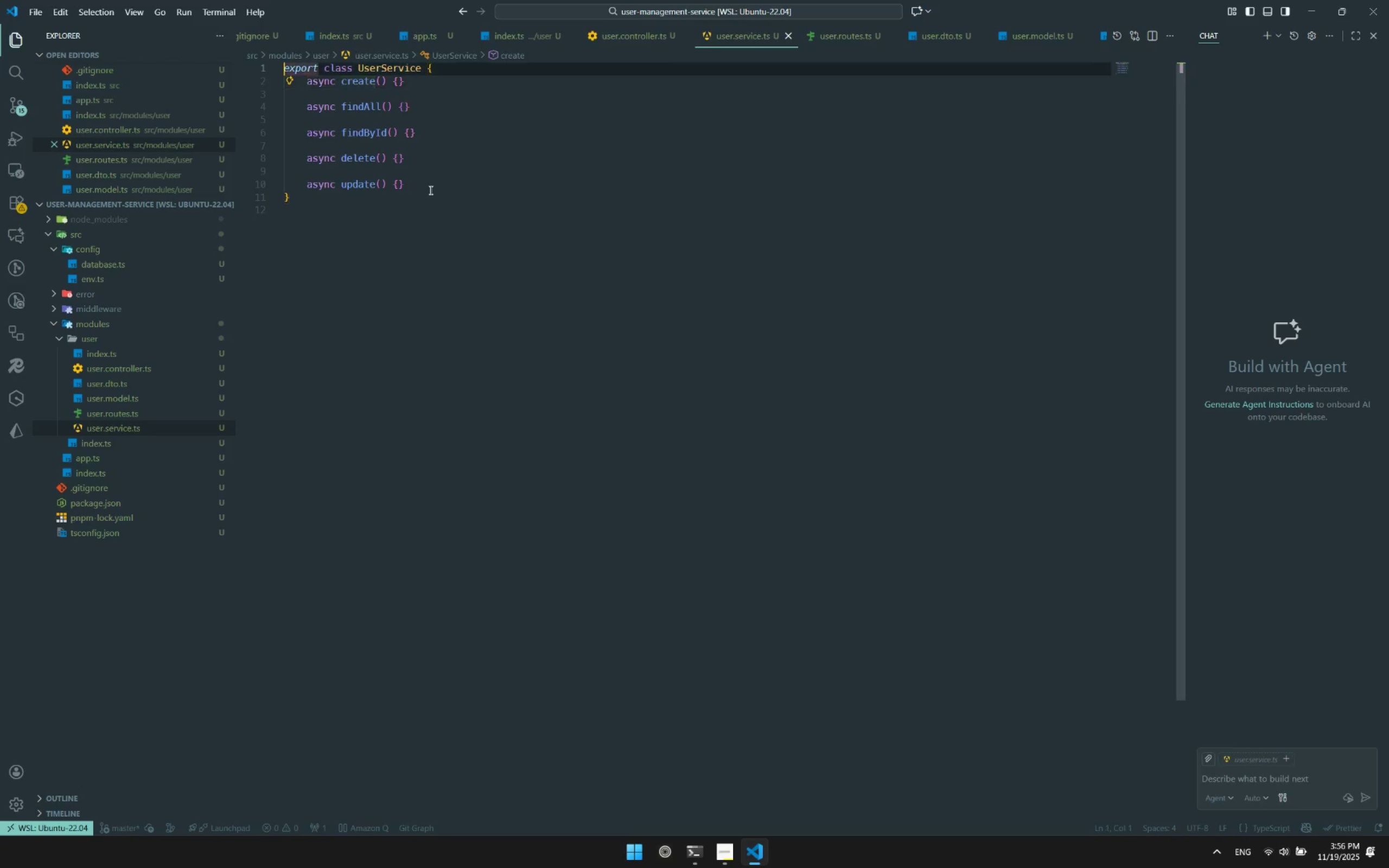 
key(ArrowUp)
 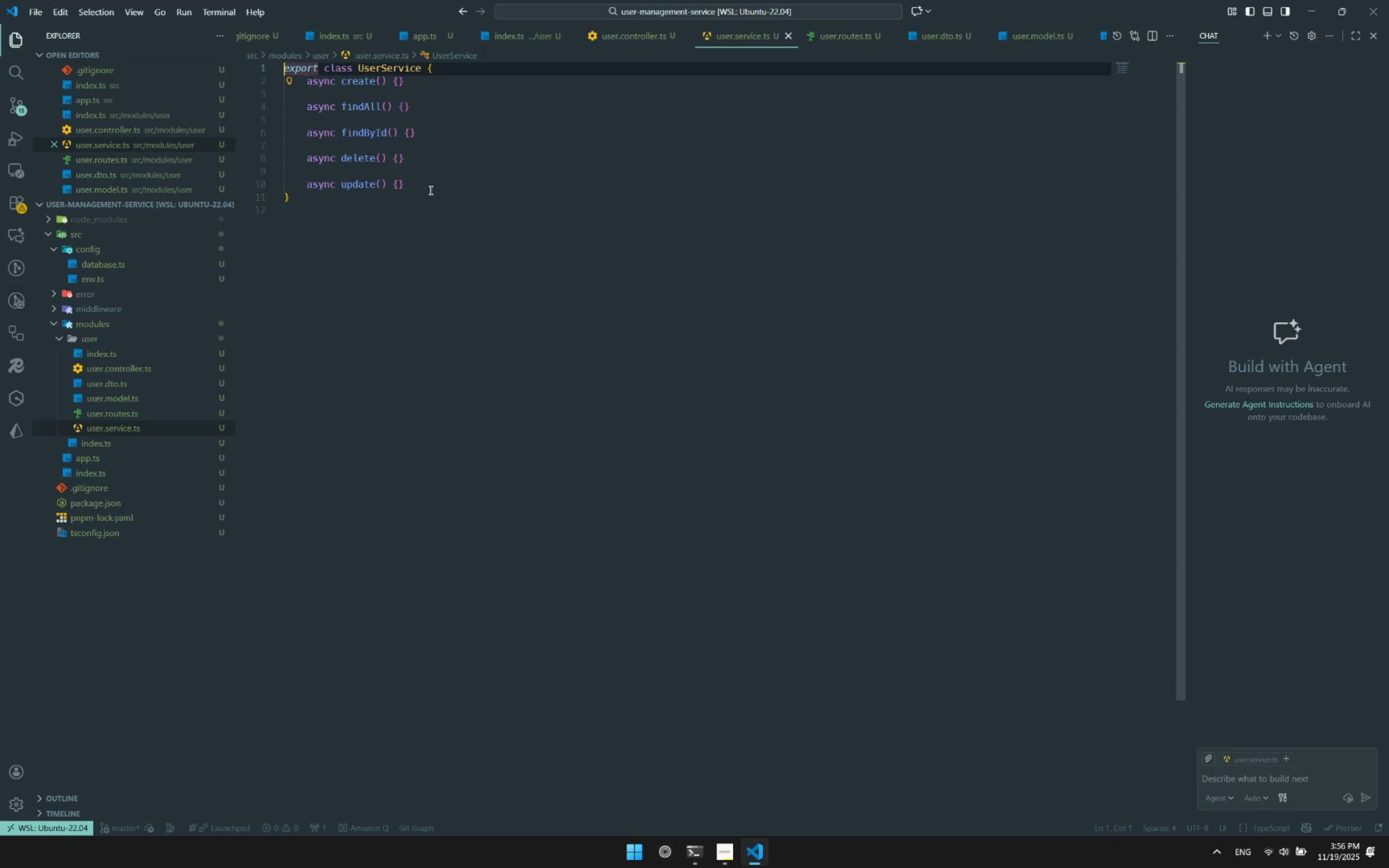 
key(Enter)